 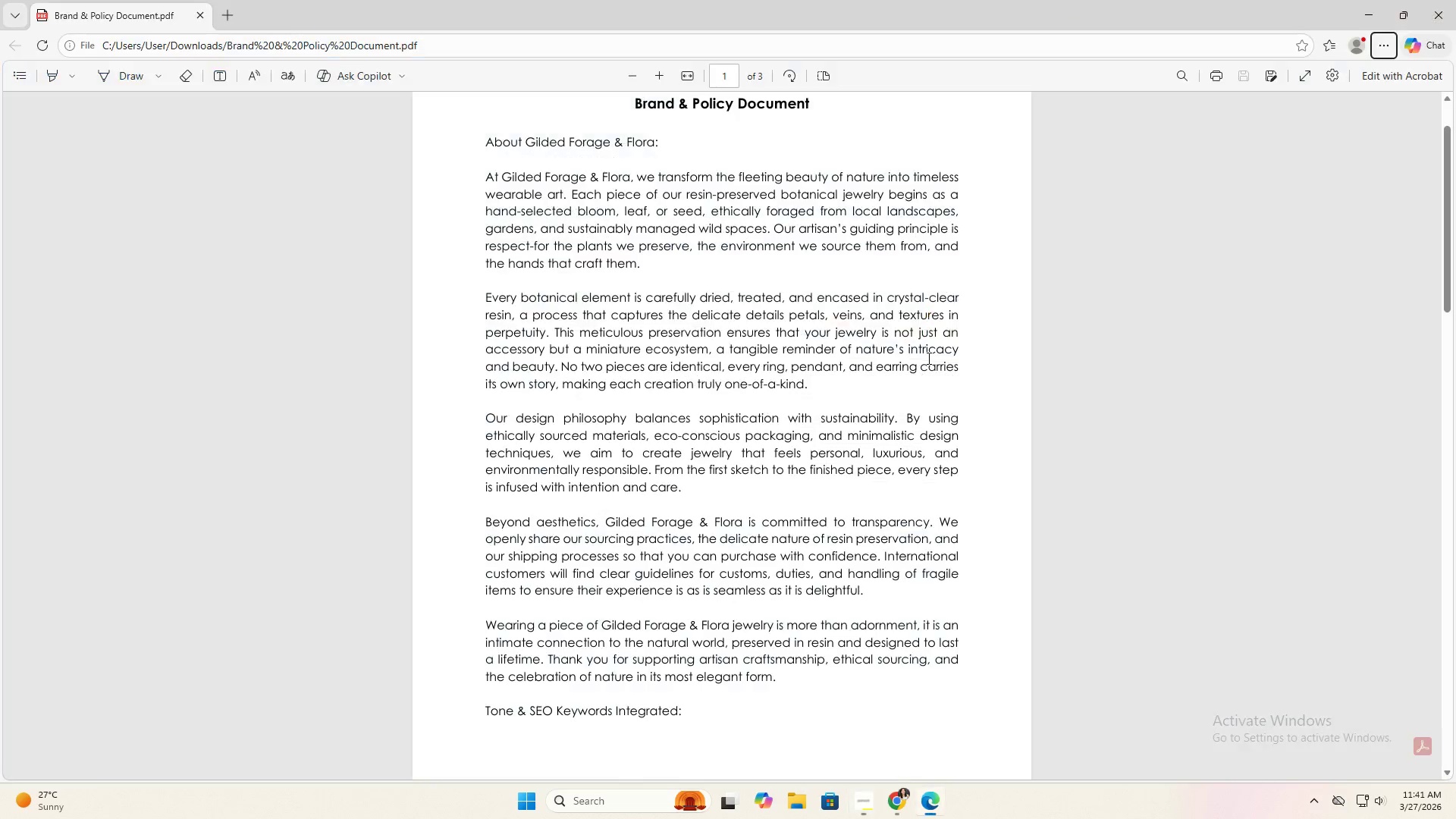 
key(Alt+Tab)
 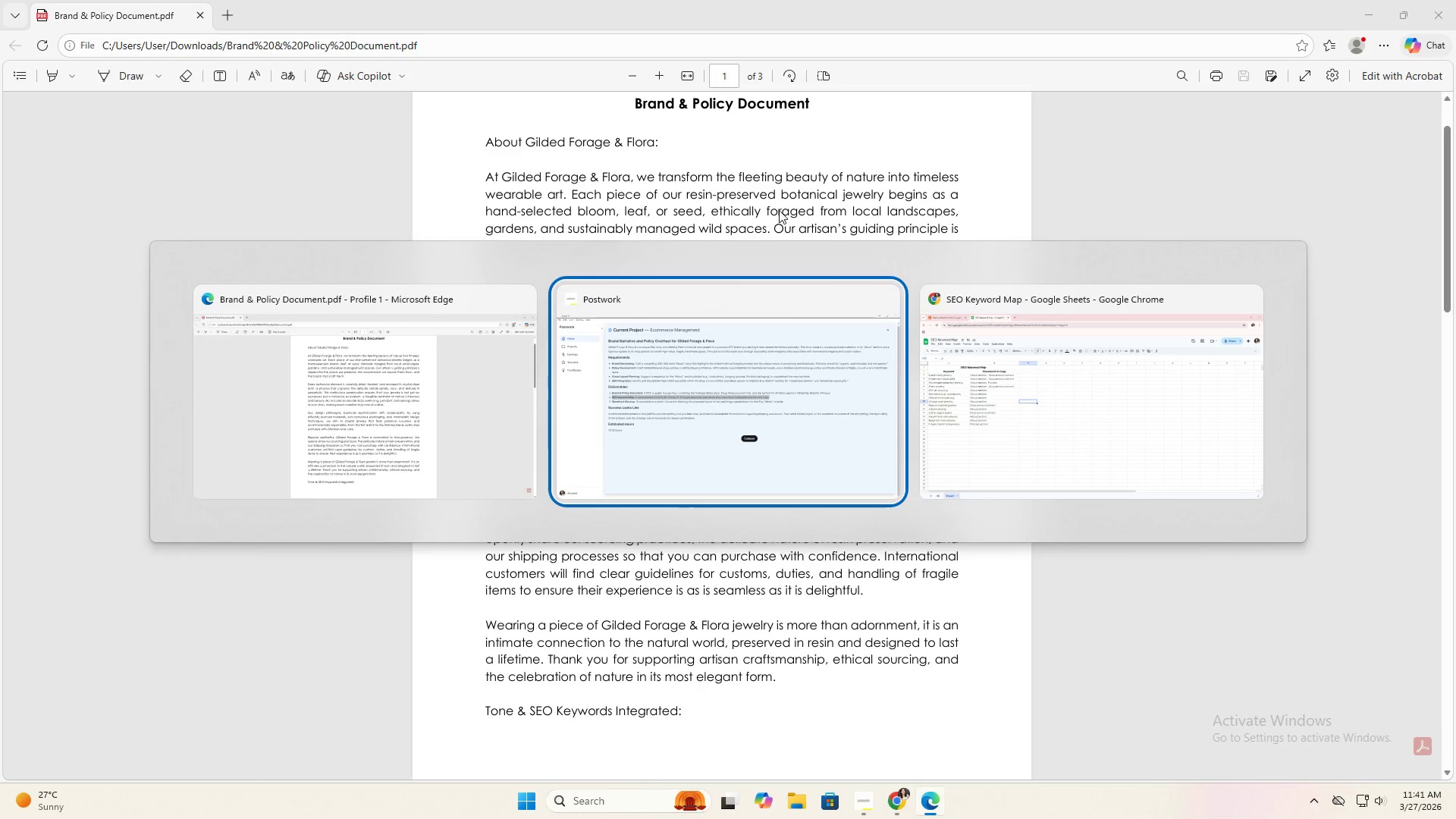 
key(Alt+Tab)
 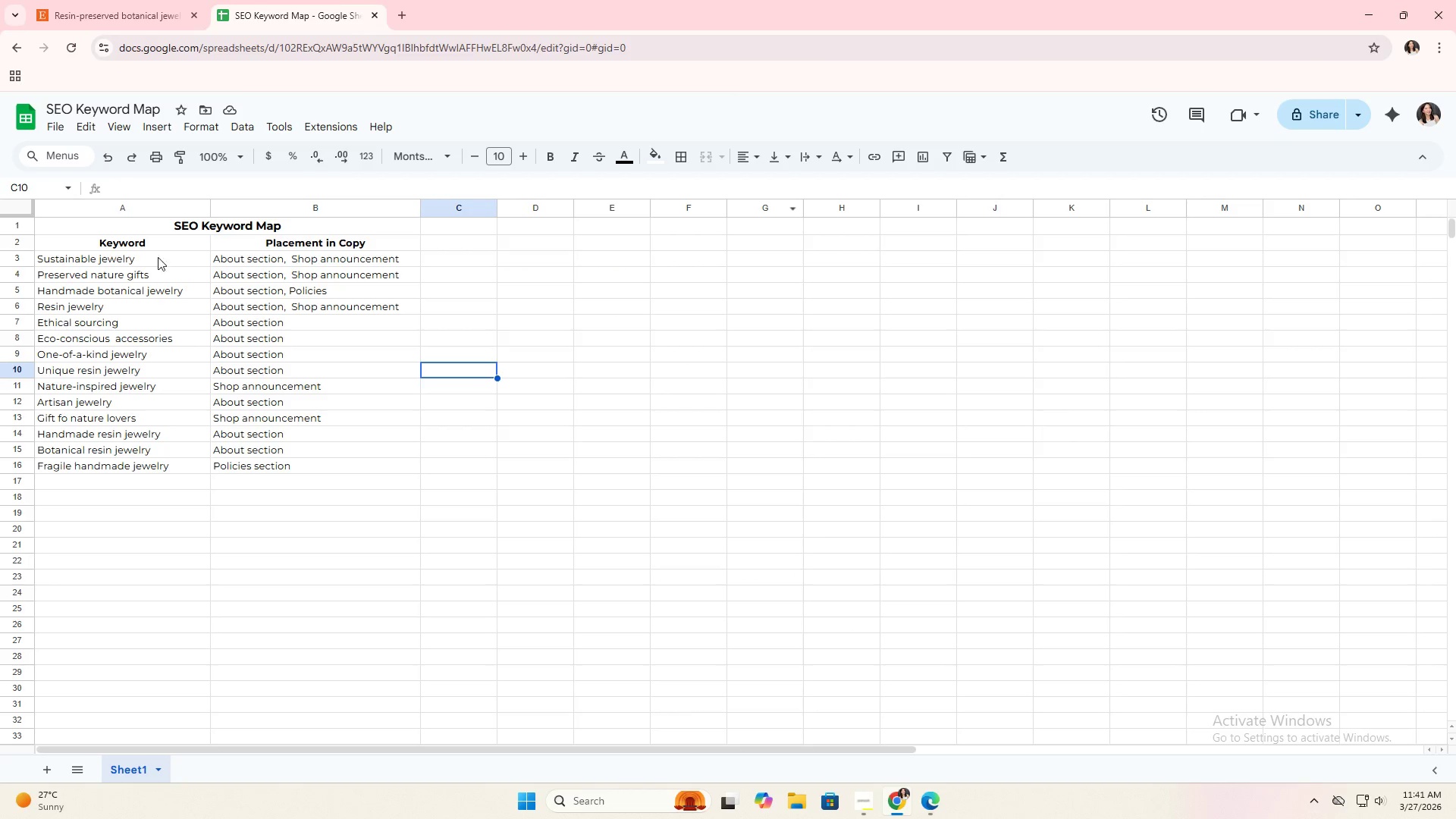 
left_click([140, 260])
 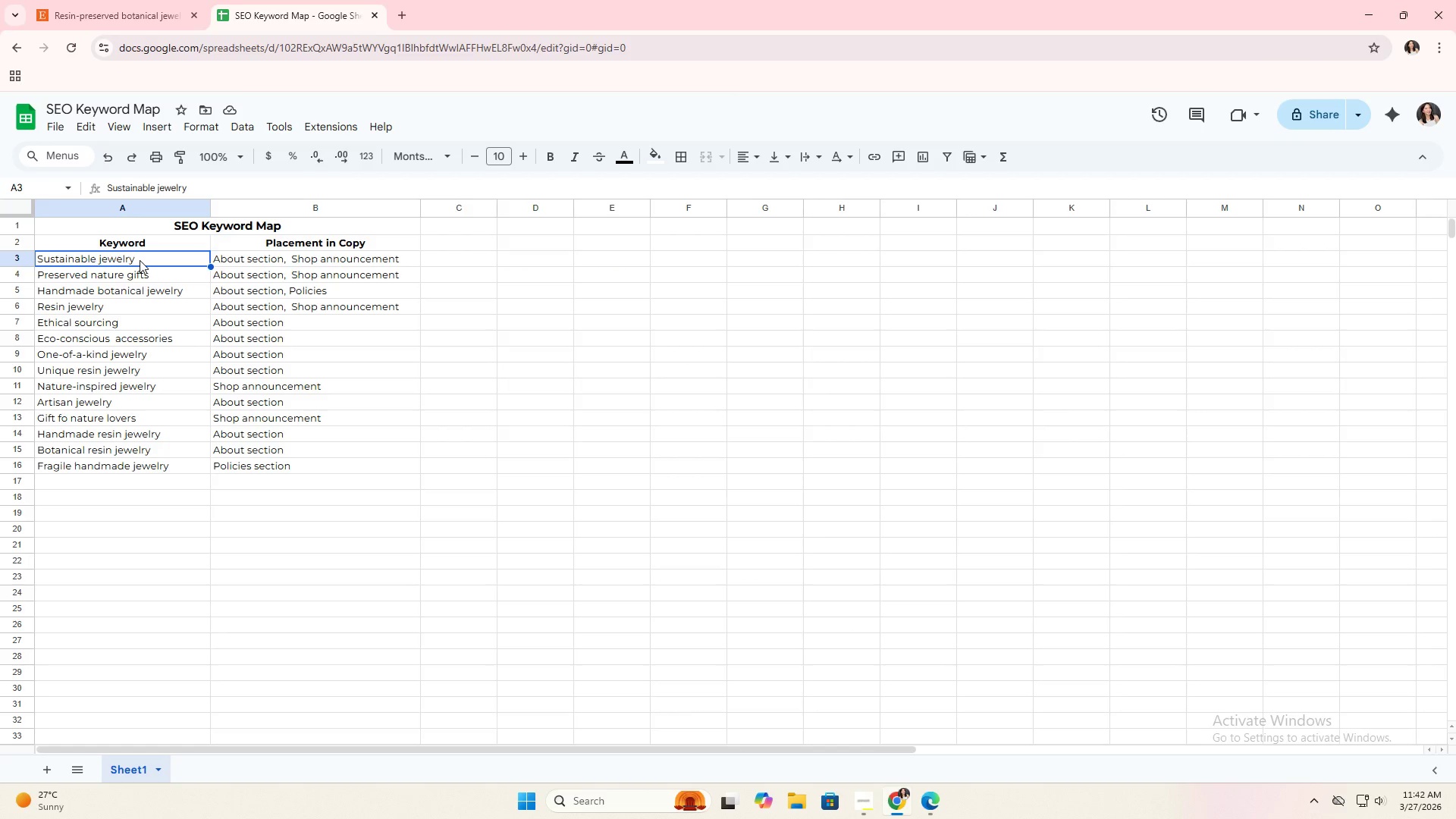 
key(ArrowDown)
 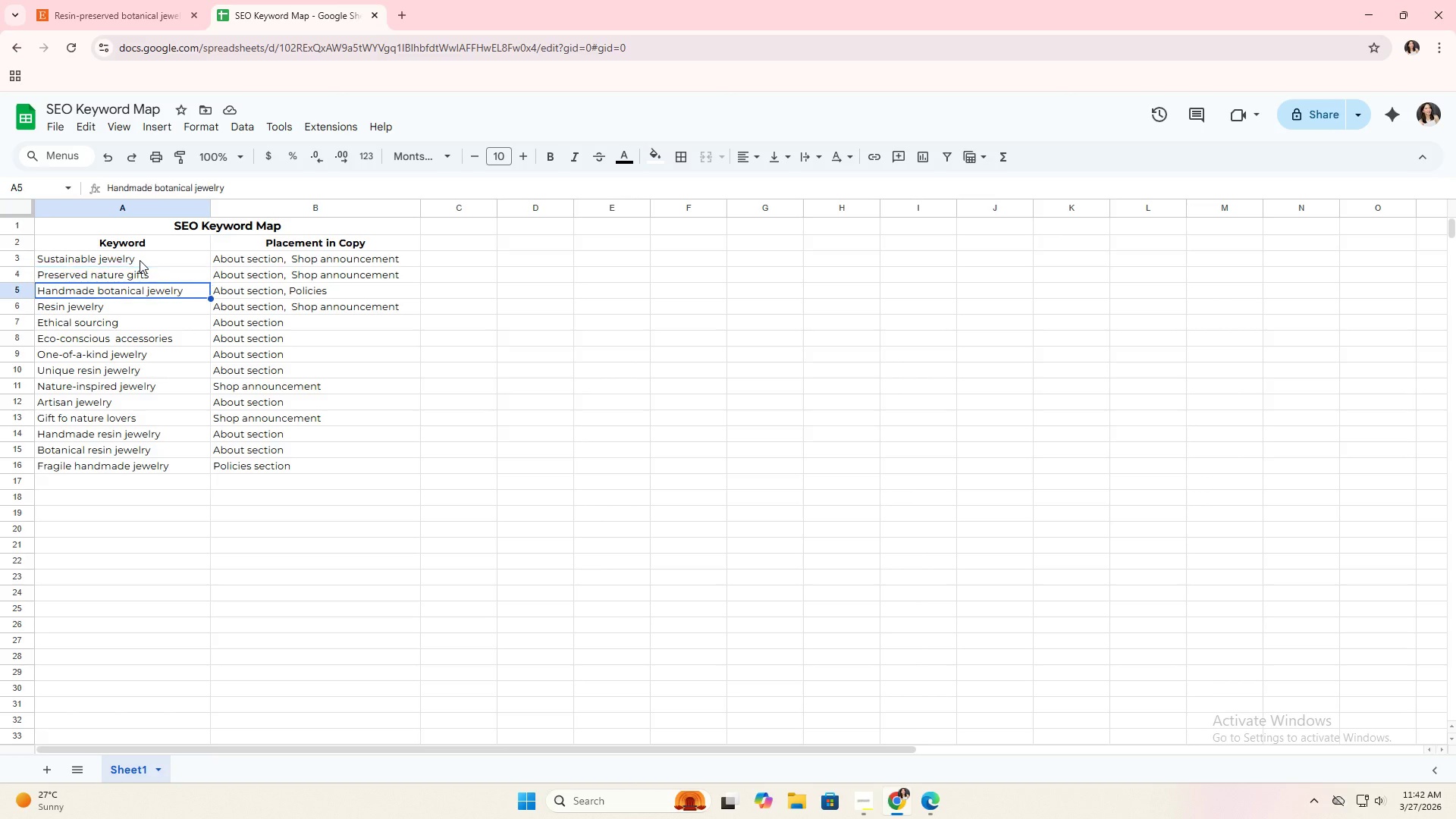 
key(ArrowDown)
 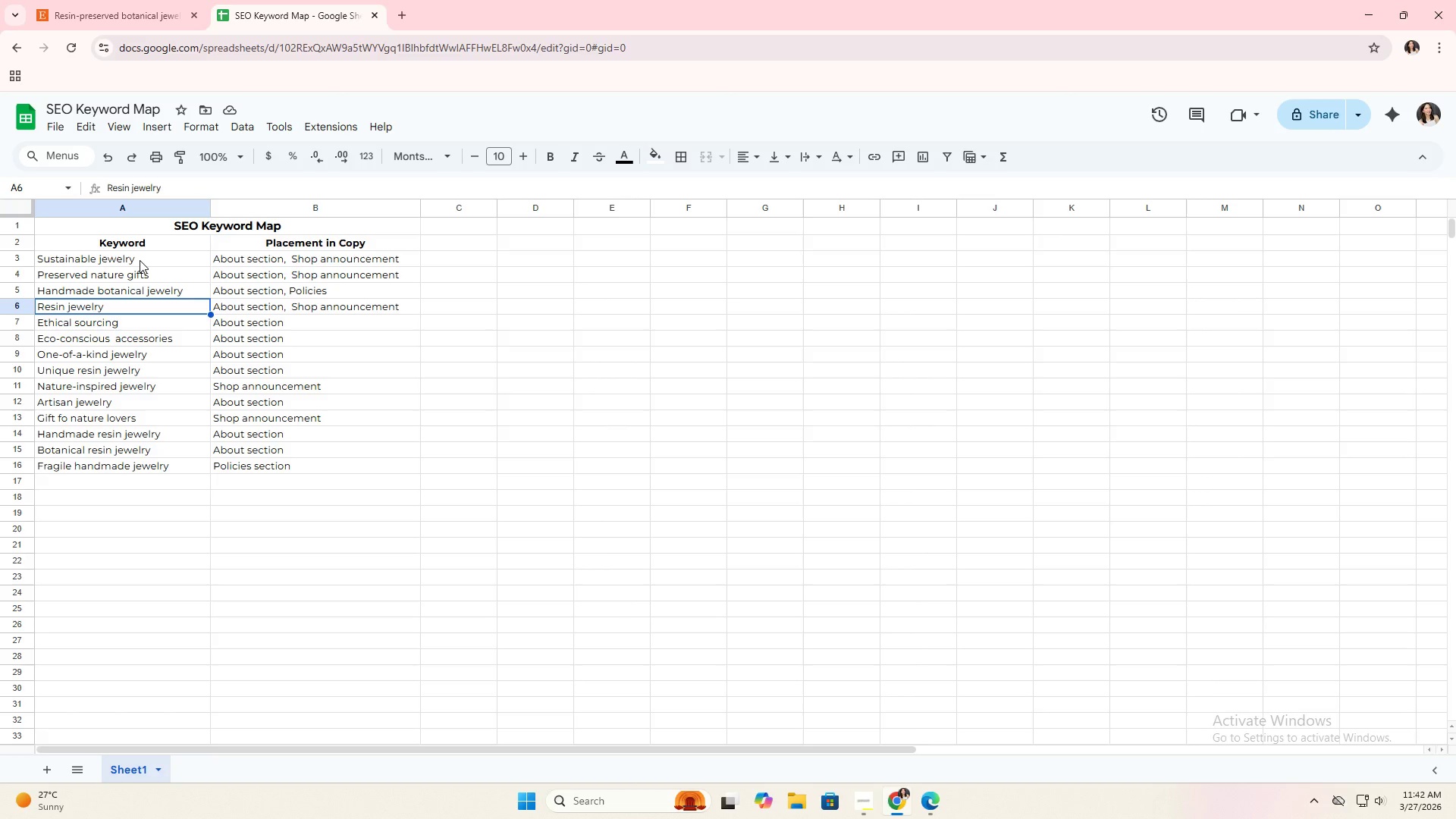 
key(ArrowDown)
 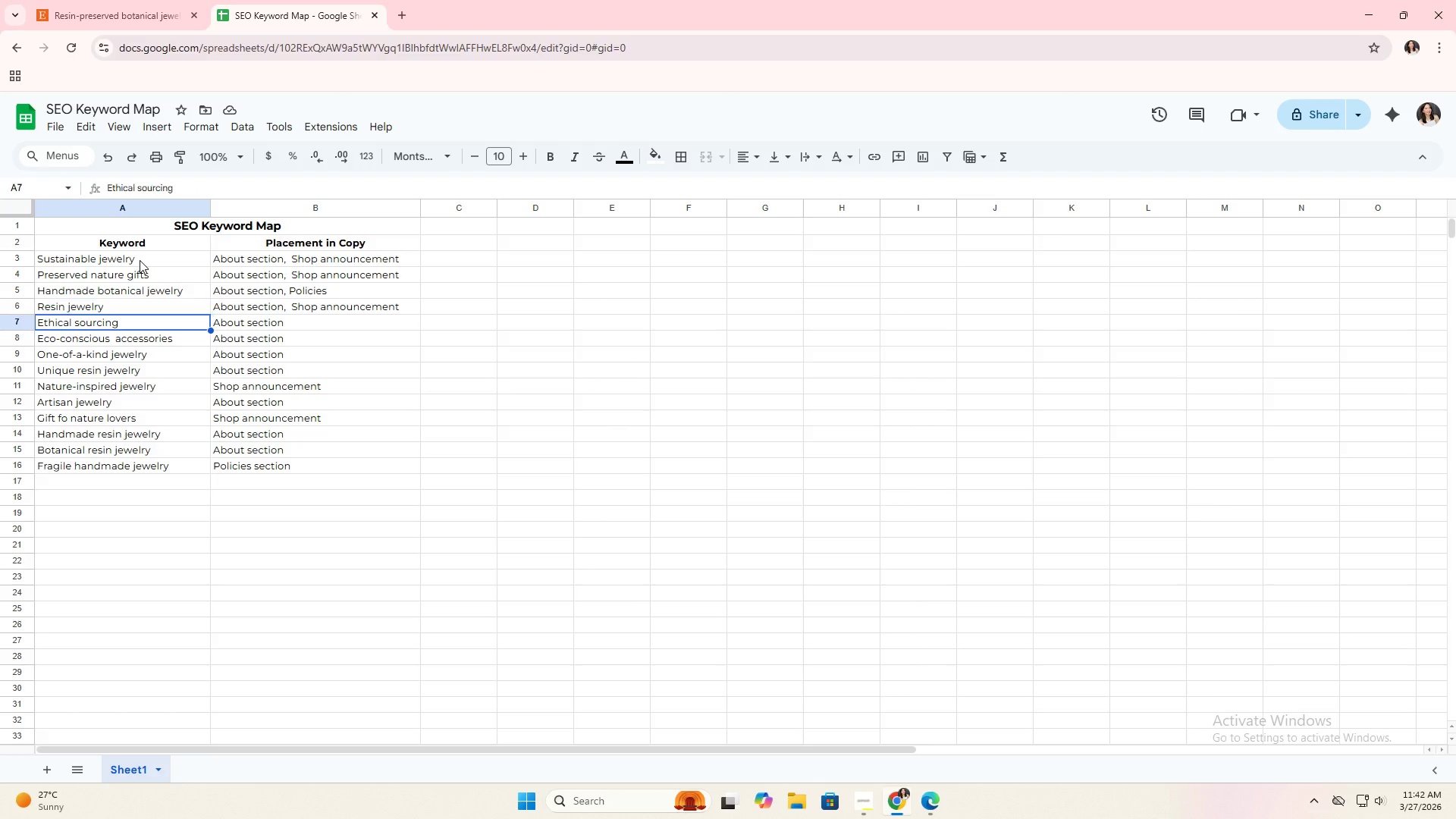 
key(ArrowDown)
 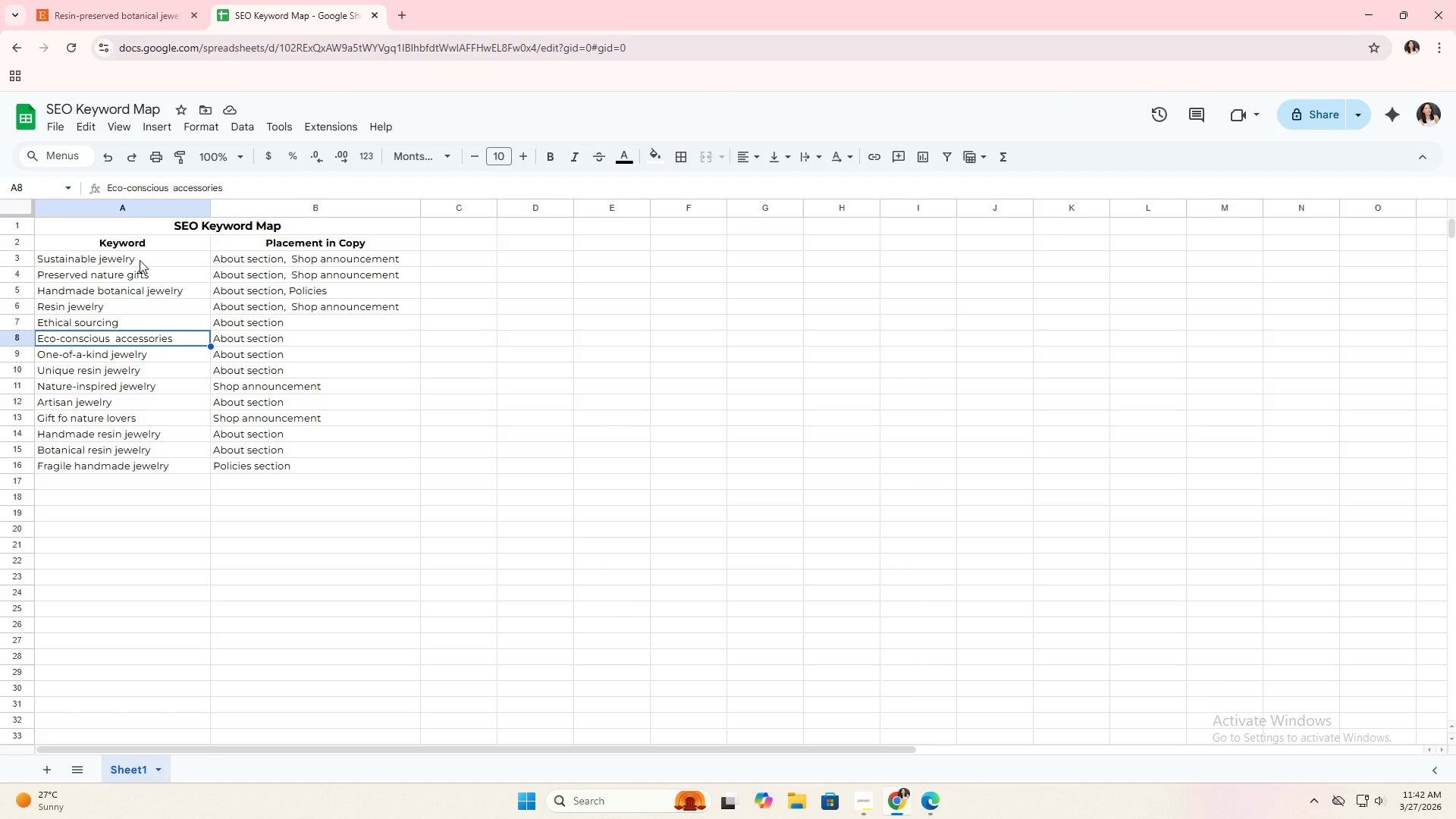 
key(ArrowDown)
 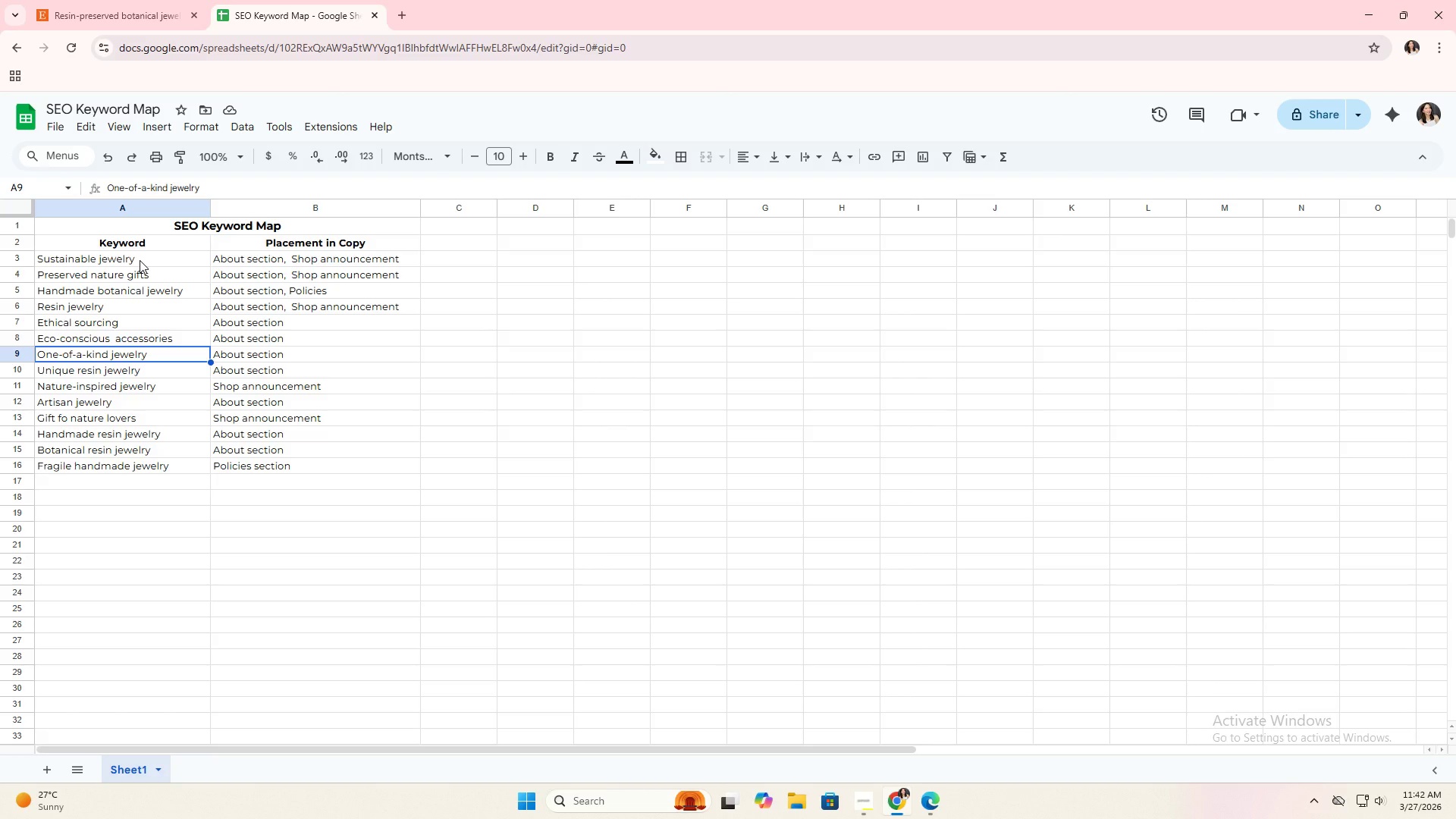 
key(ArrowDown)
 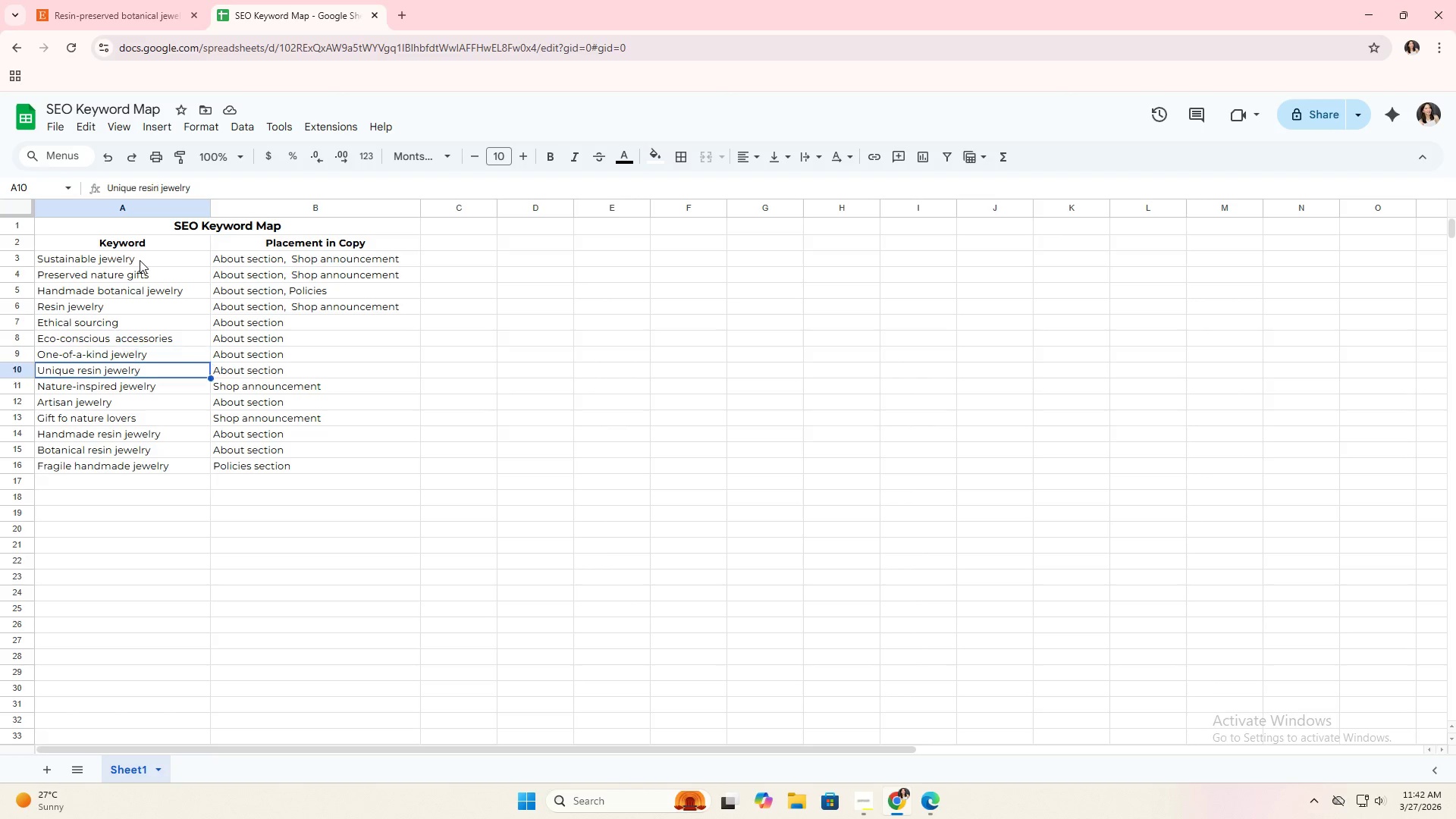 
key(ArrowDown)
 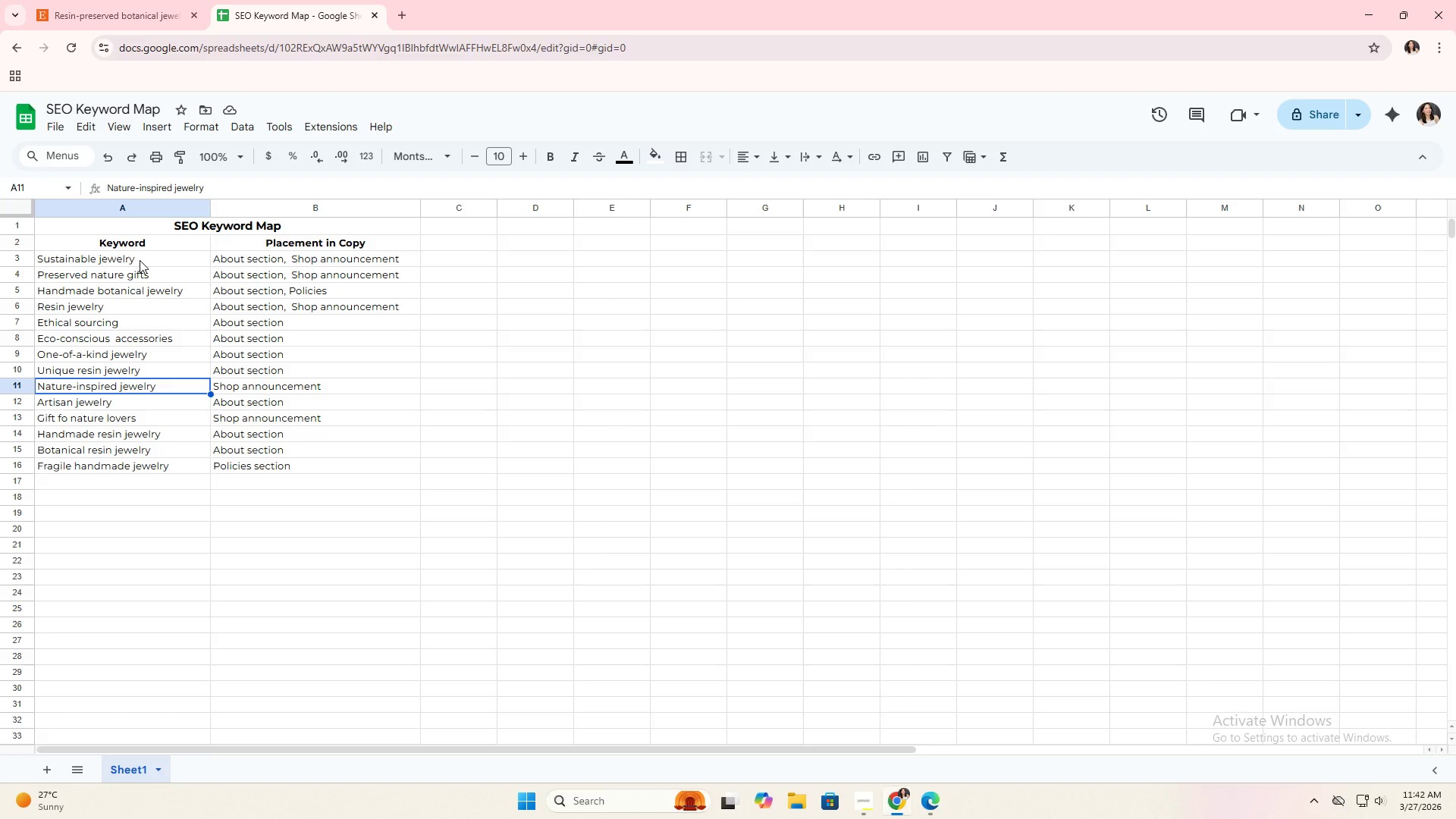 
key(ArrowDown)
 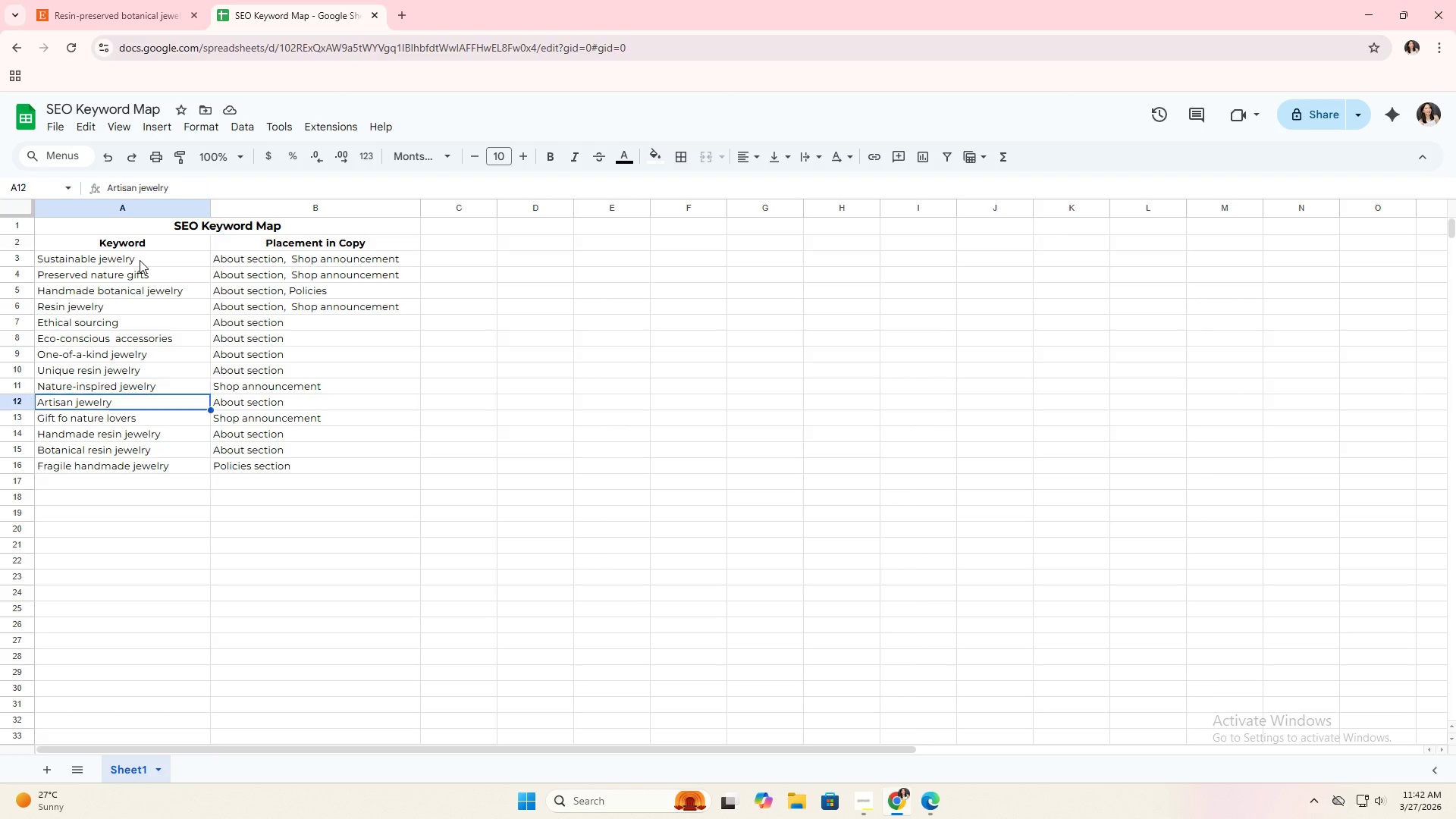 
key(ArrowDown)
 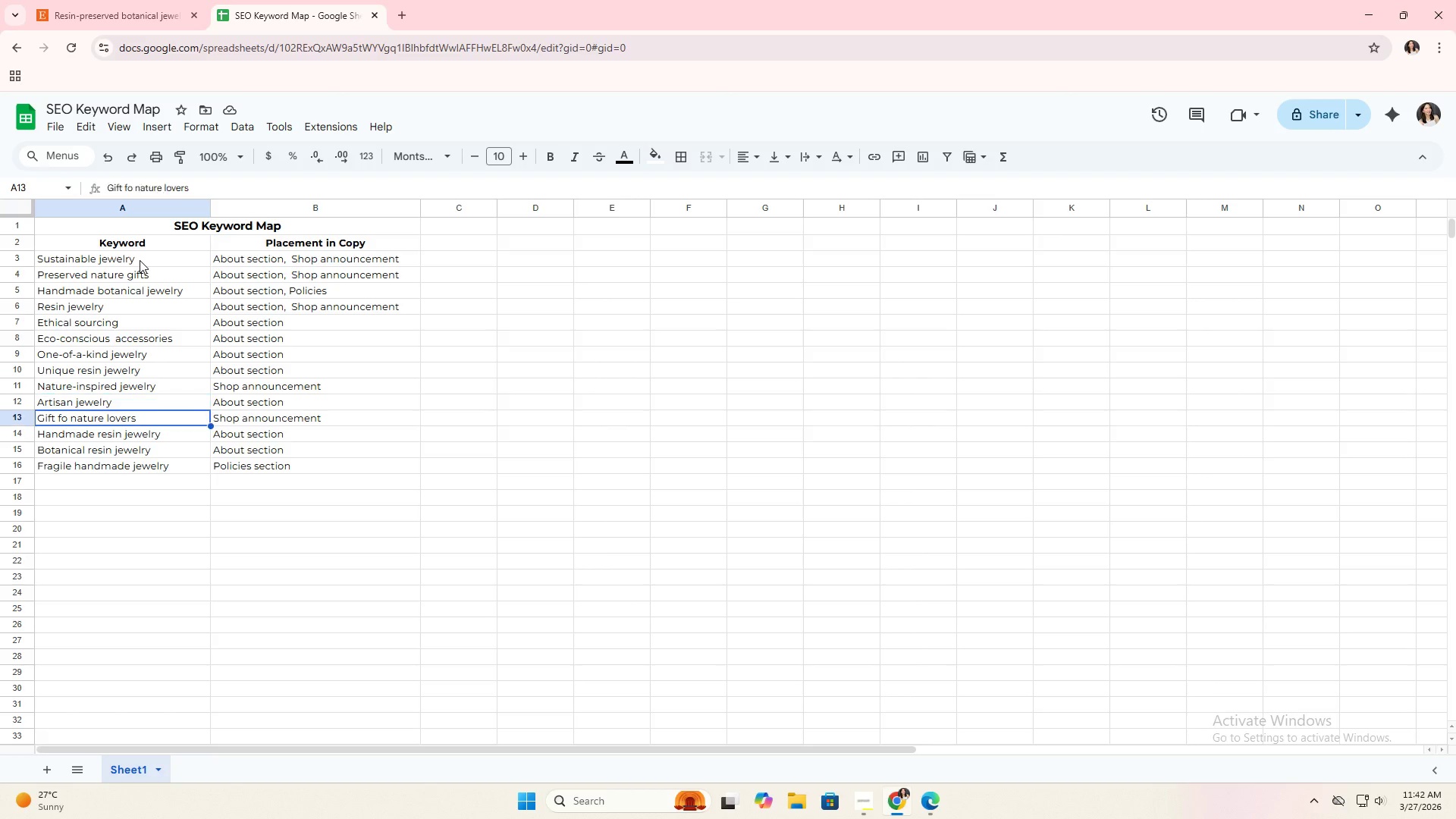 
key(ArrowDown)
 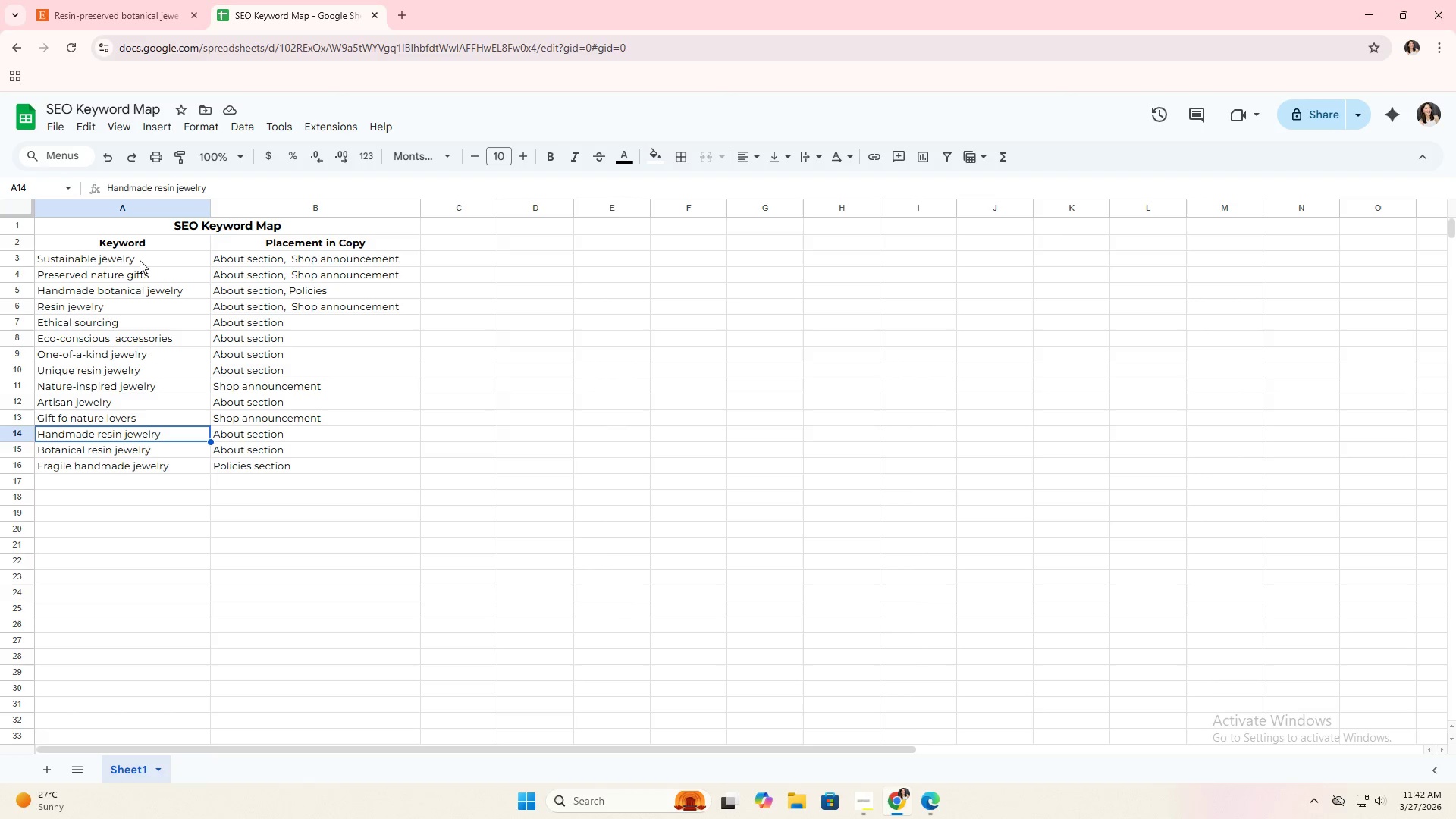 
key(ArrowDown)
 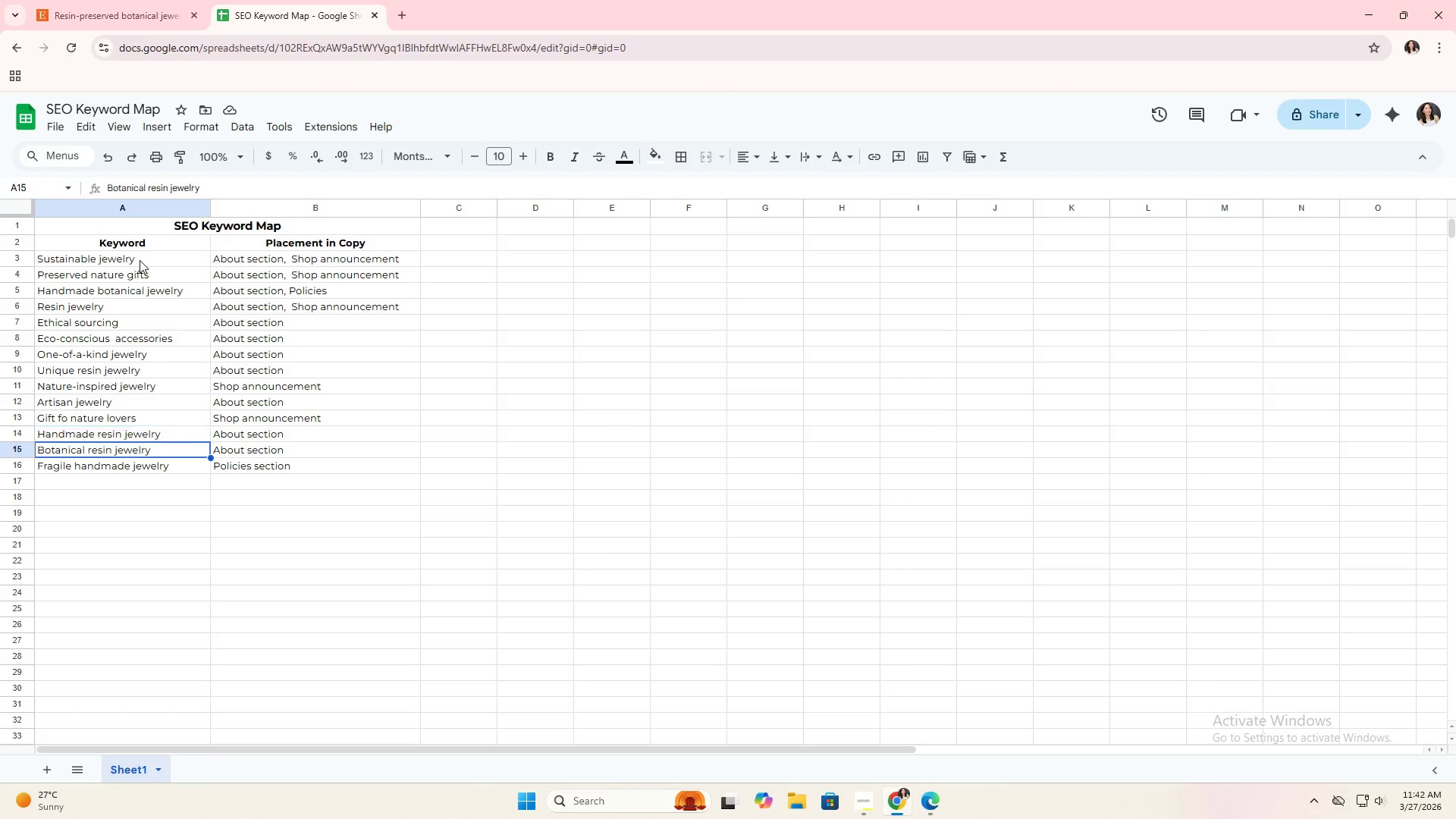 
key(ArrowDown)
 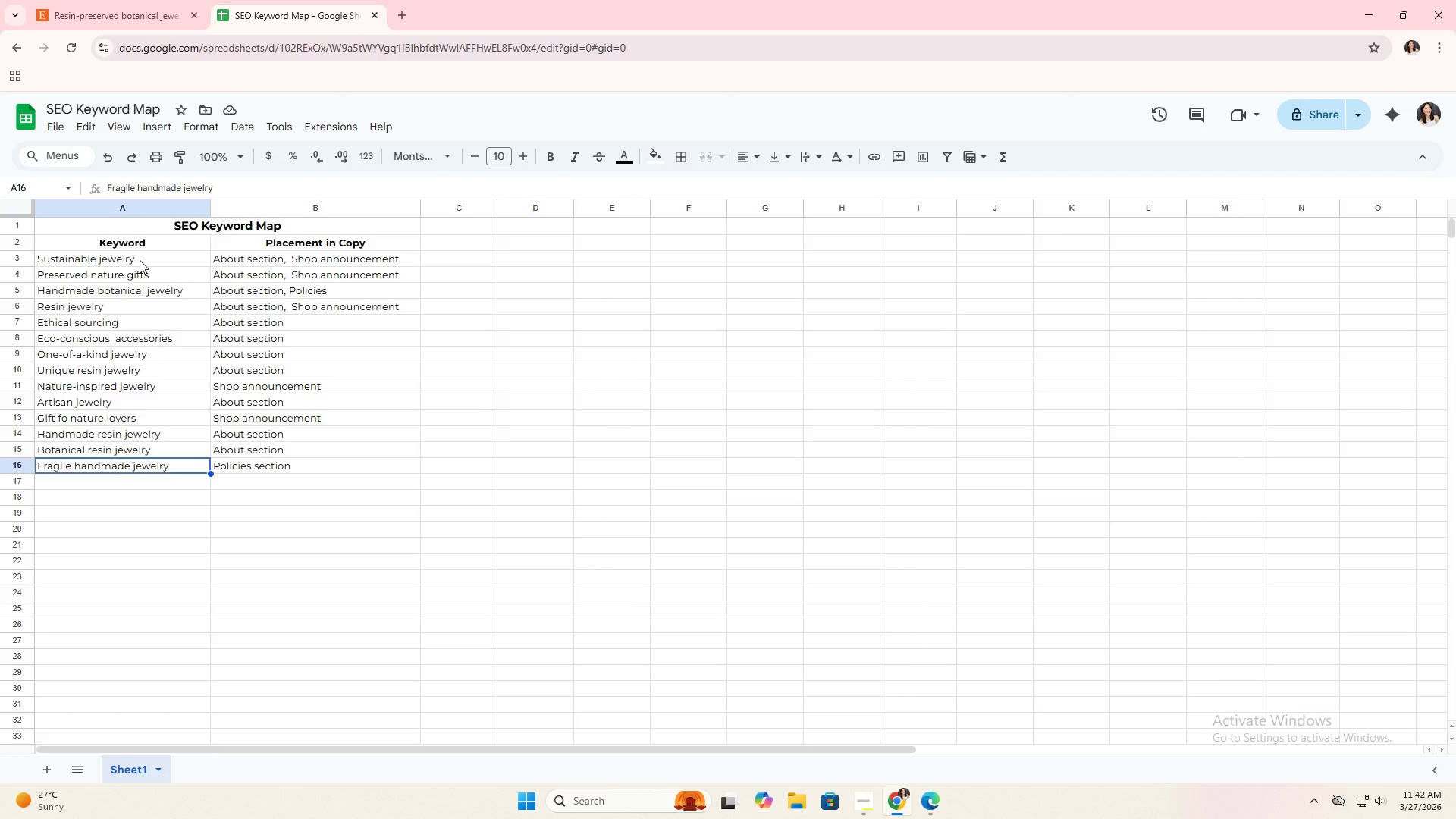 
key(ArrowDown)